 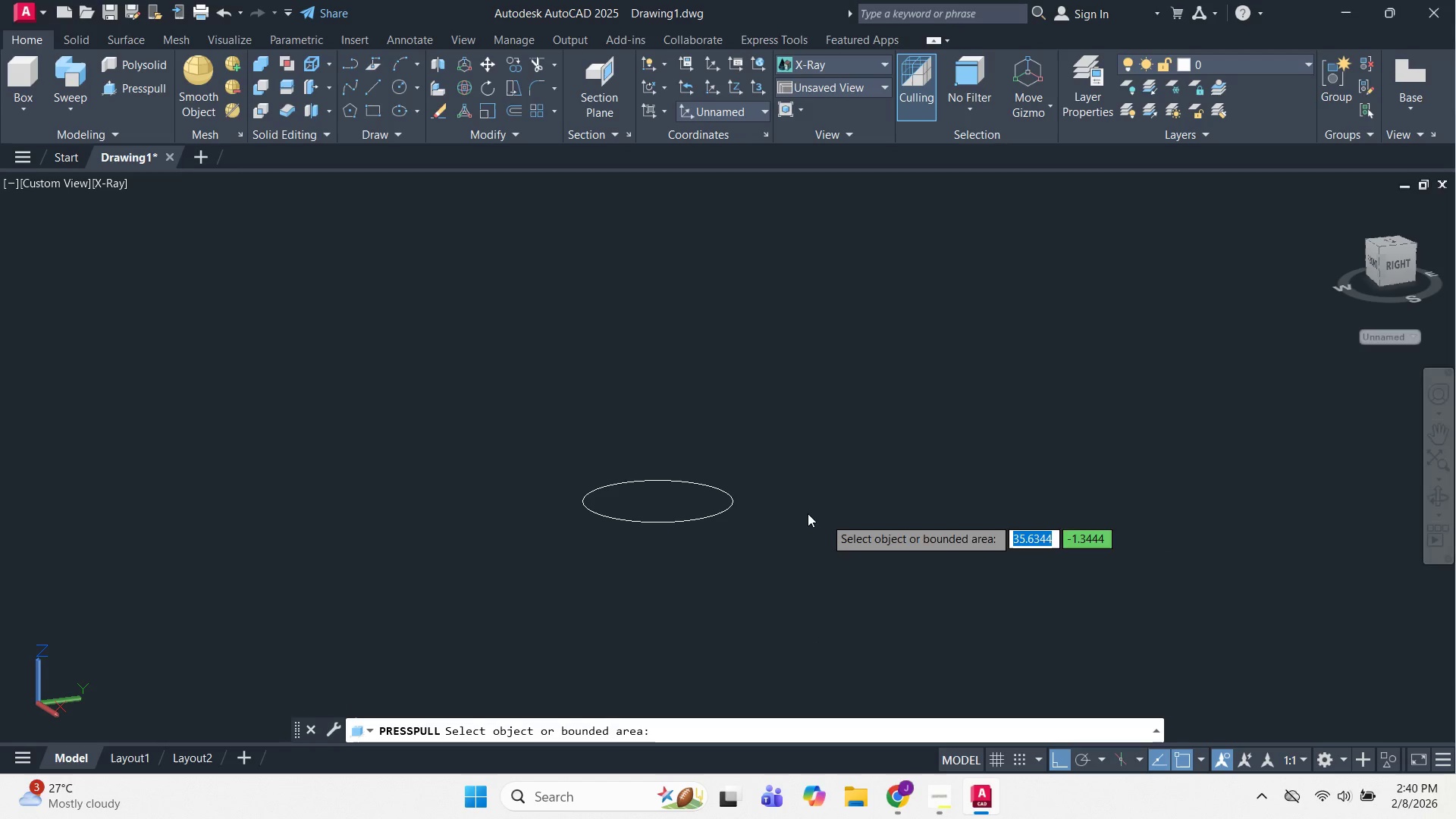 
key(NumpadDecimal)
 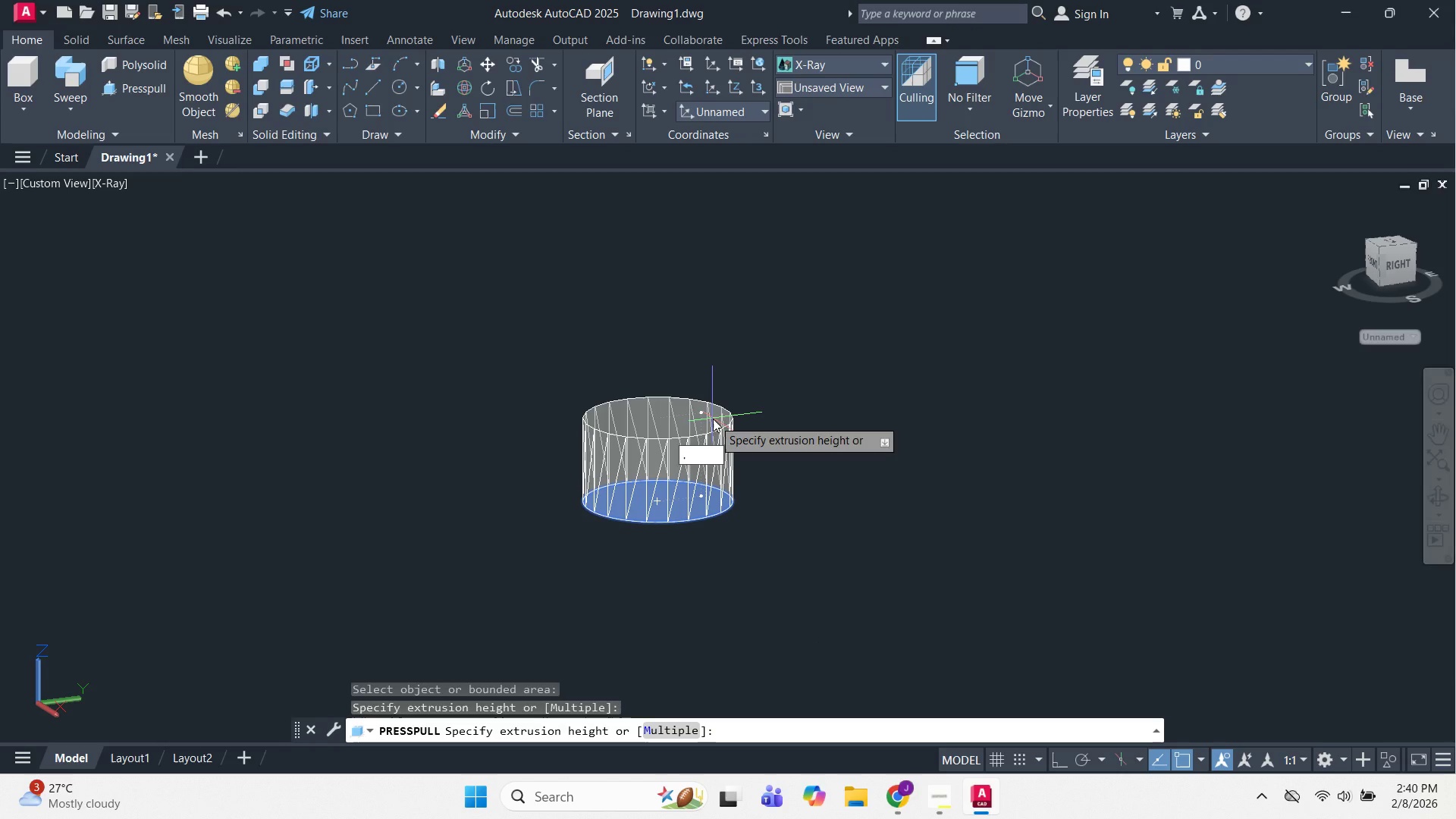 
key(Backspace)
 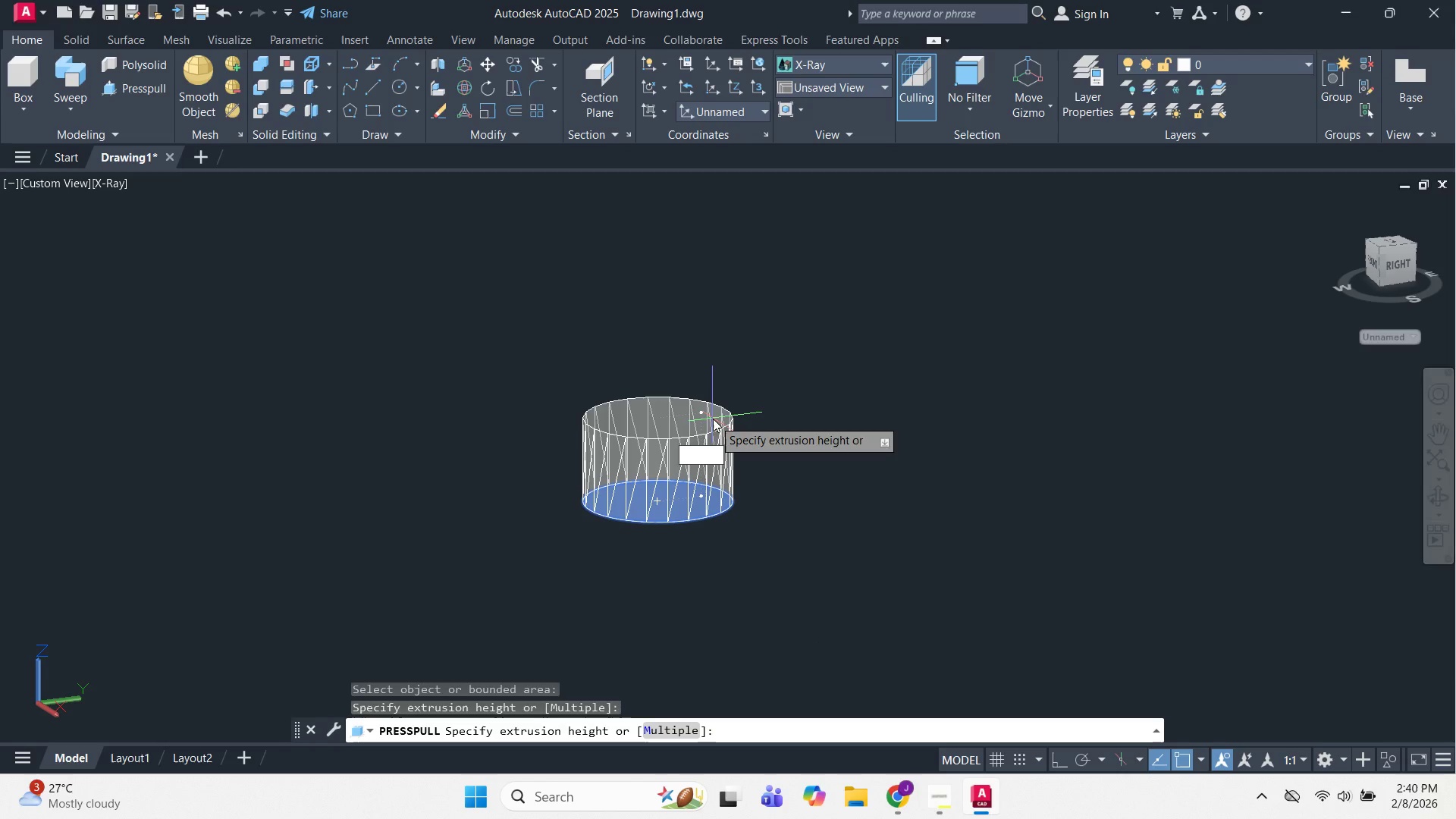 
key(Numpad3)
 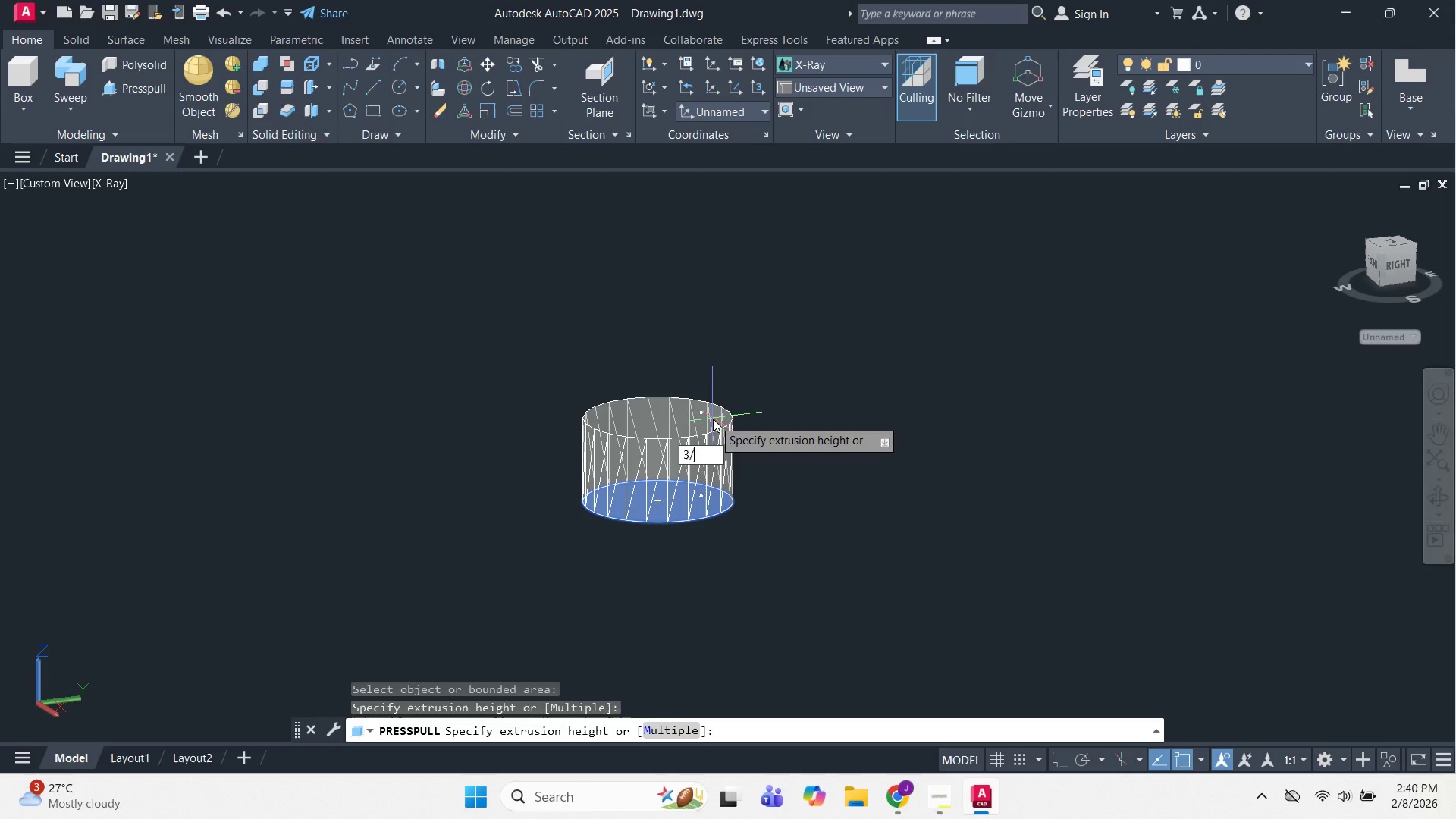 
key(NumpadDivide)
 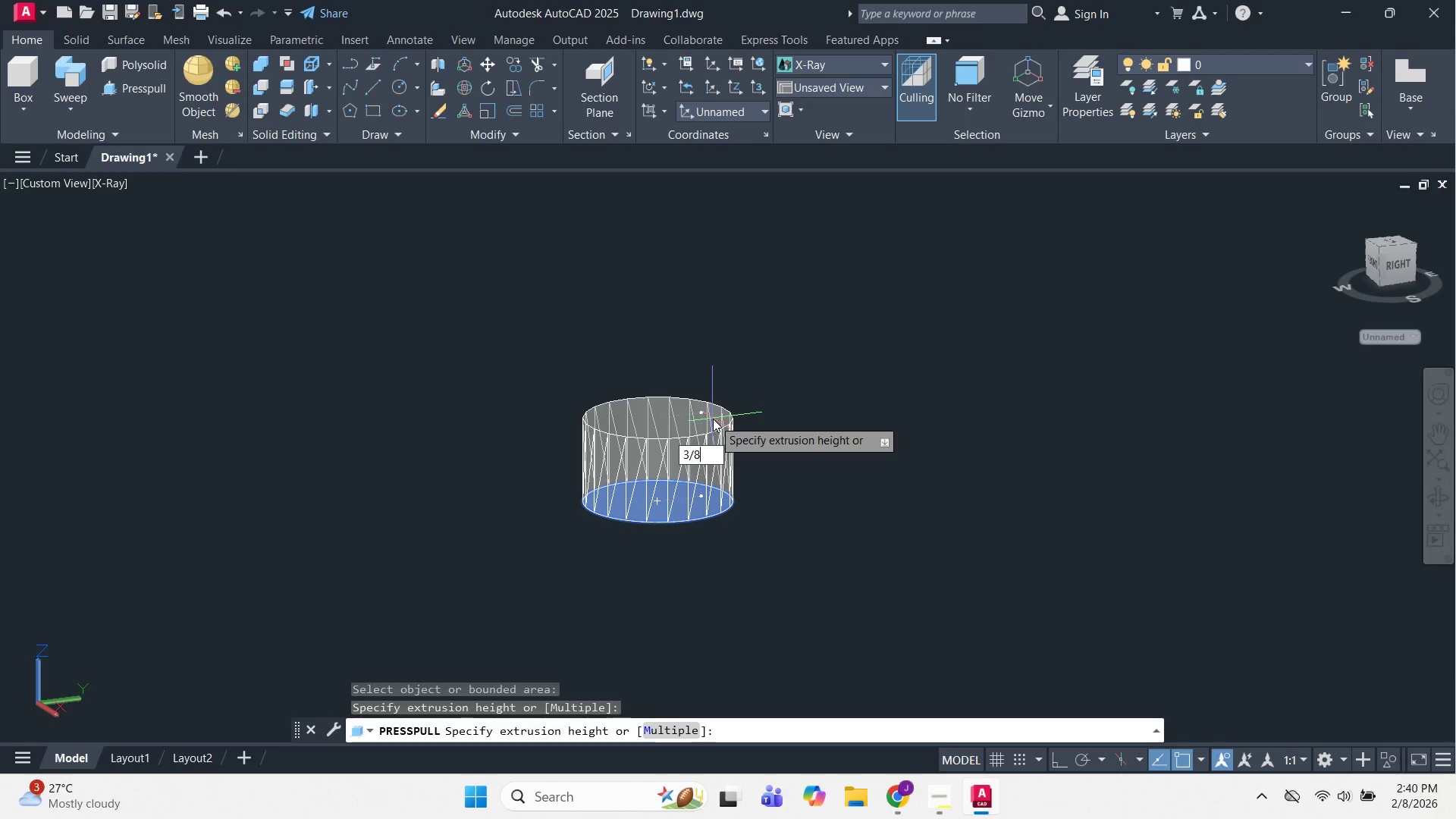 
key(Numpad8)
 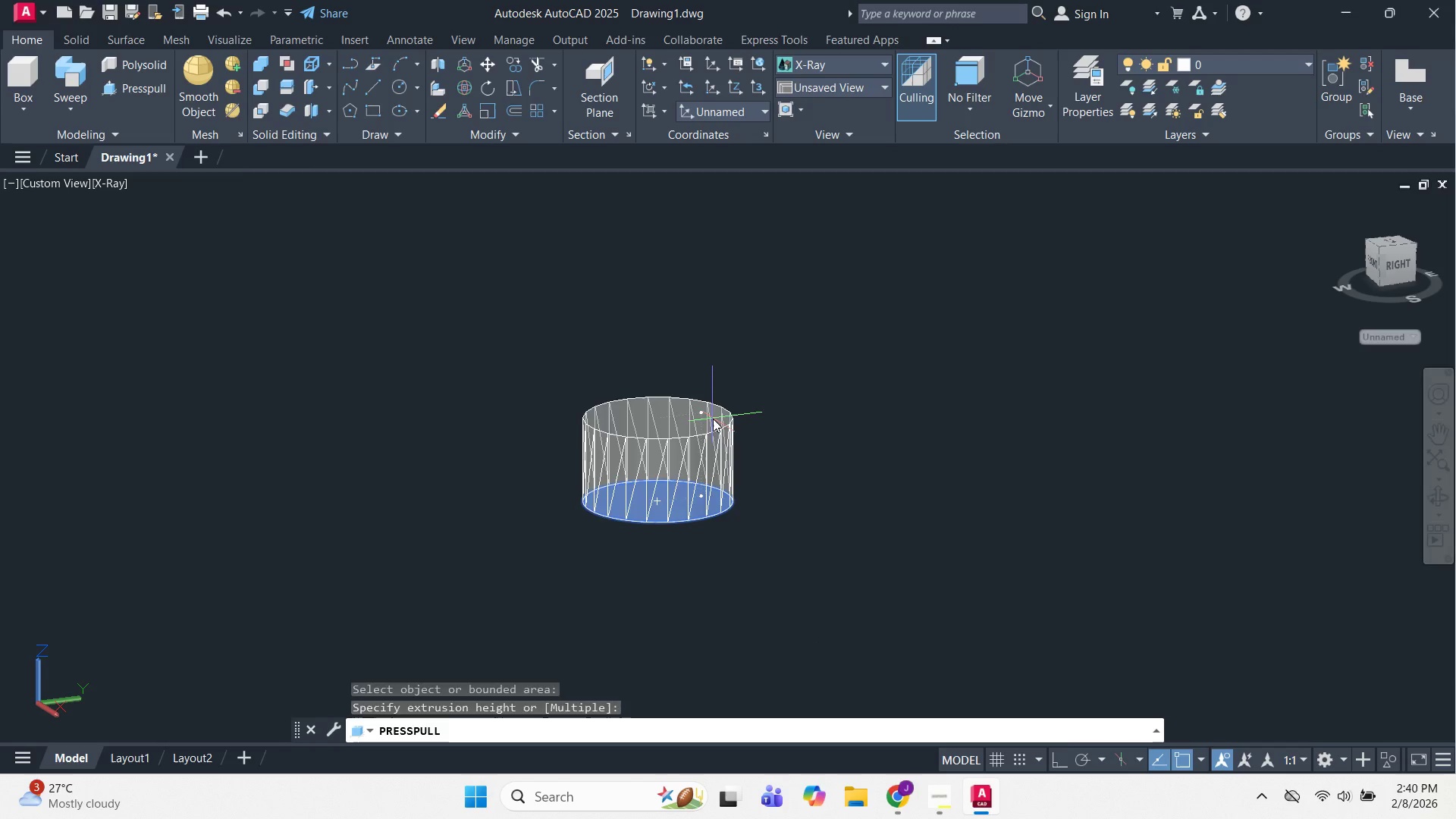 
key(NumpadEnter)
 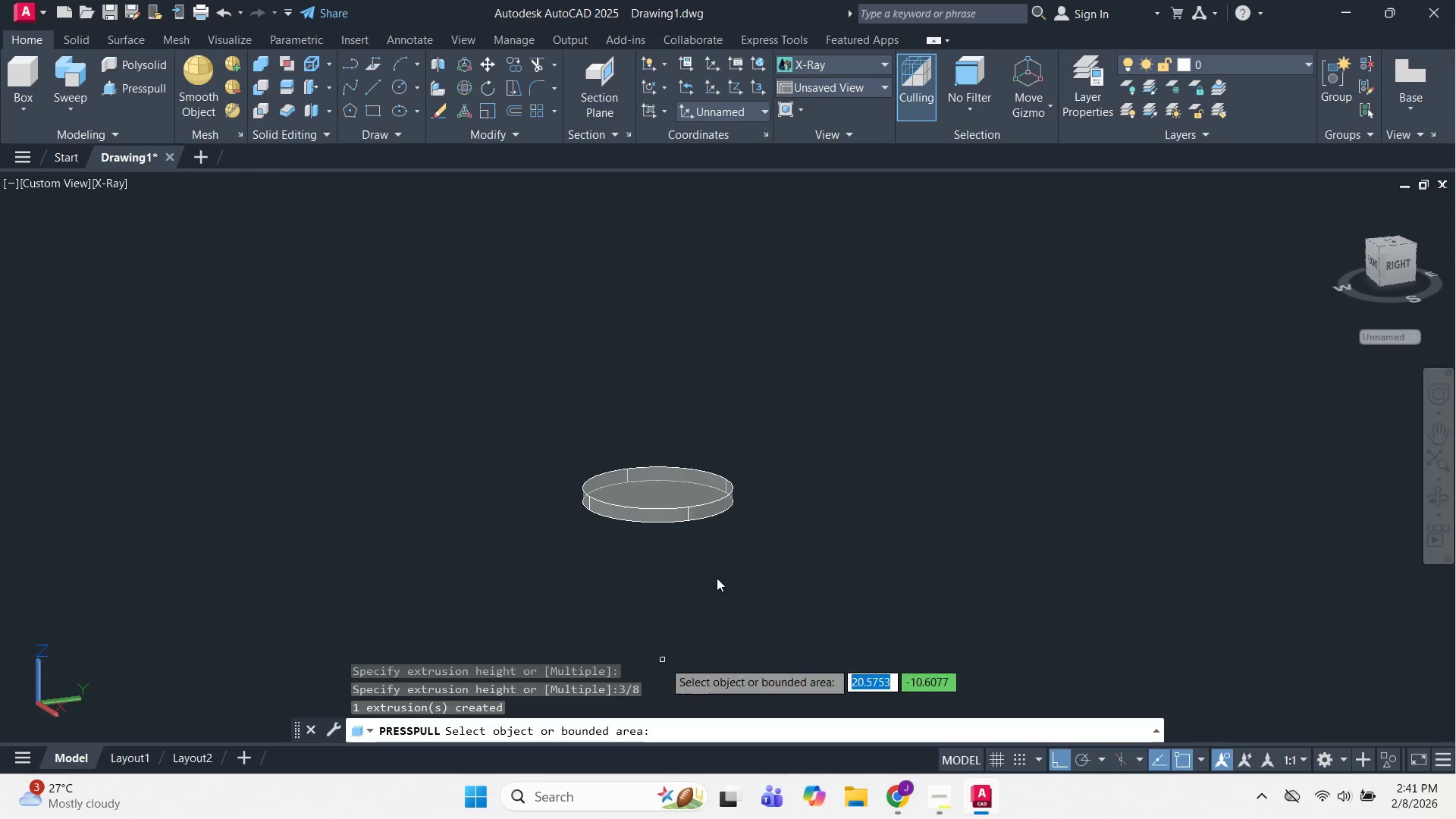 
scroll: coordinate [858, 290], scroll_direction: up, amount: 2.0
 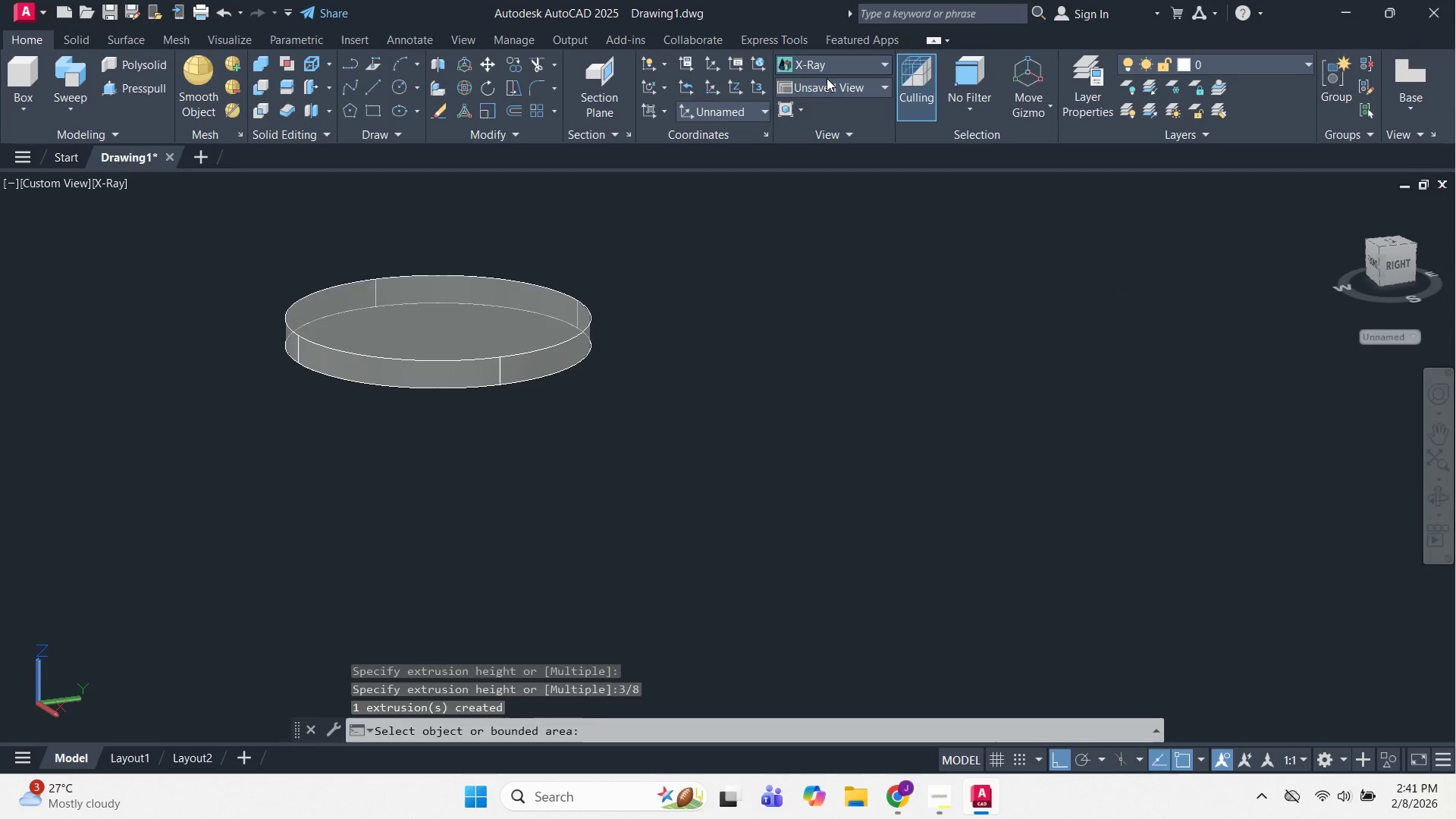 
key(Escape)
 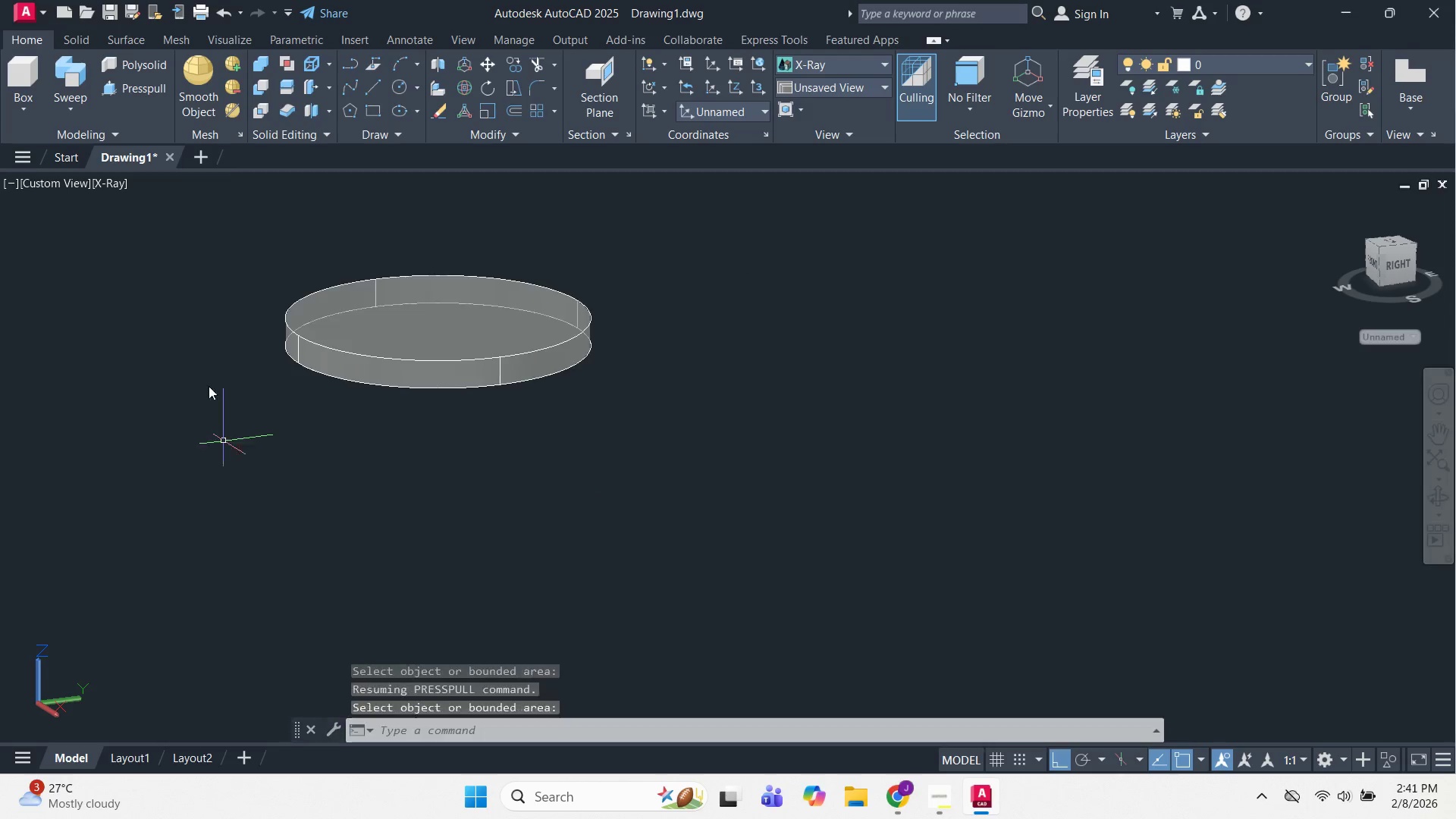 
key(Escape)
 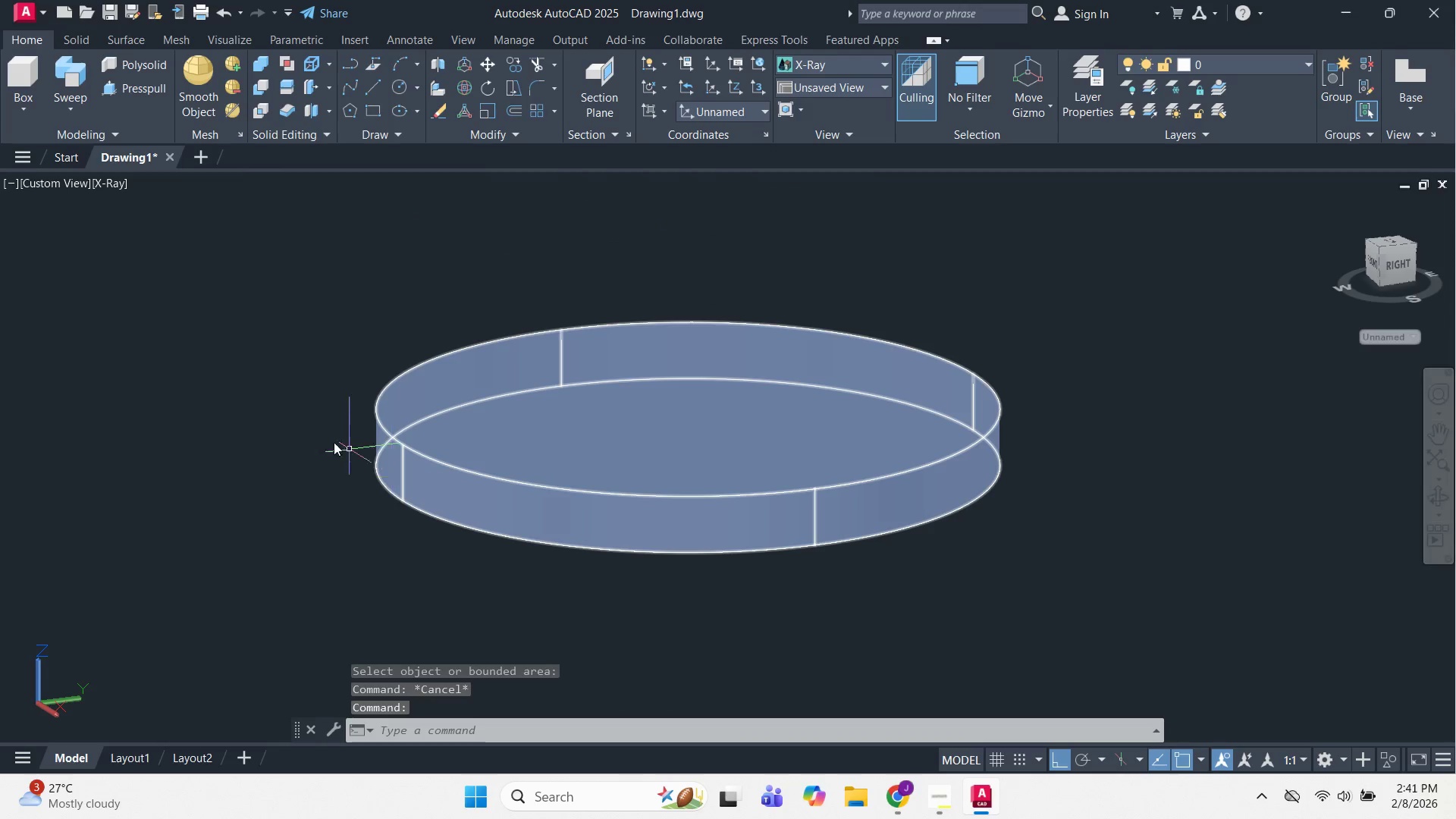 
scroll: coordinate [210, 357], scroll_direction: up, amount: 2.0
 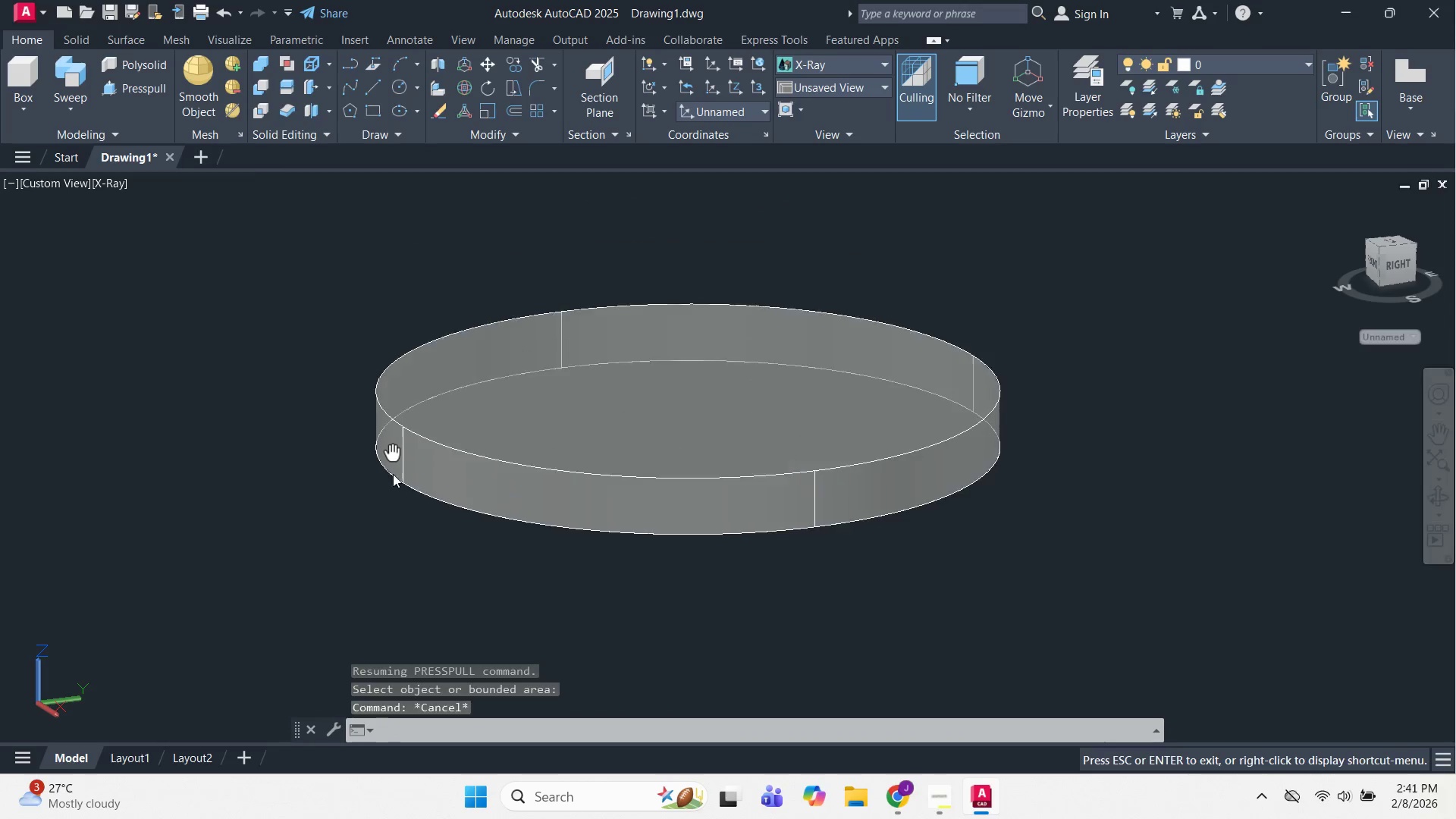 
key(Alt+AltLeft)
 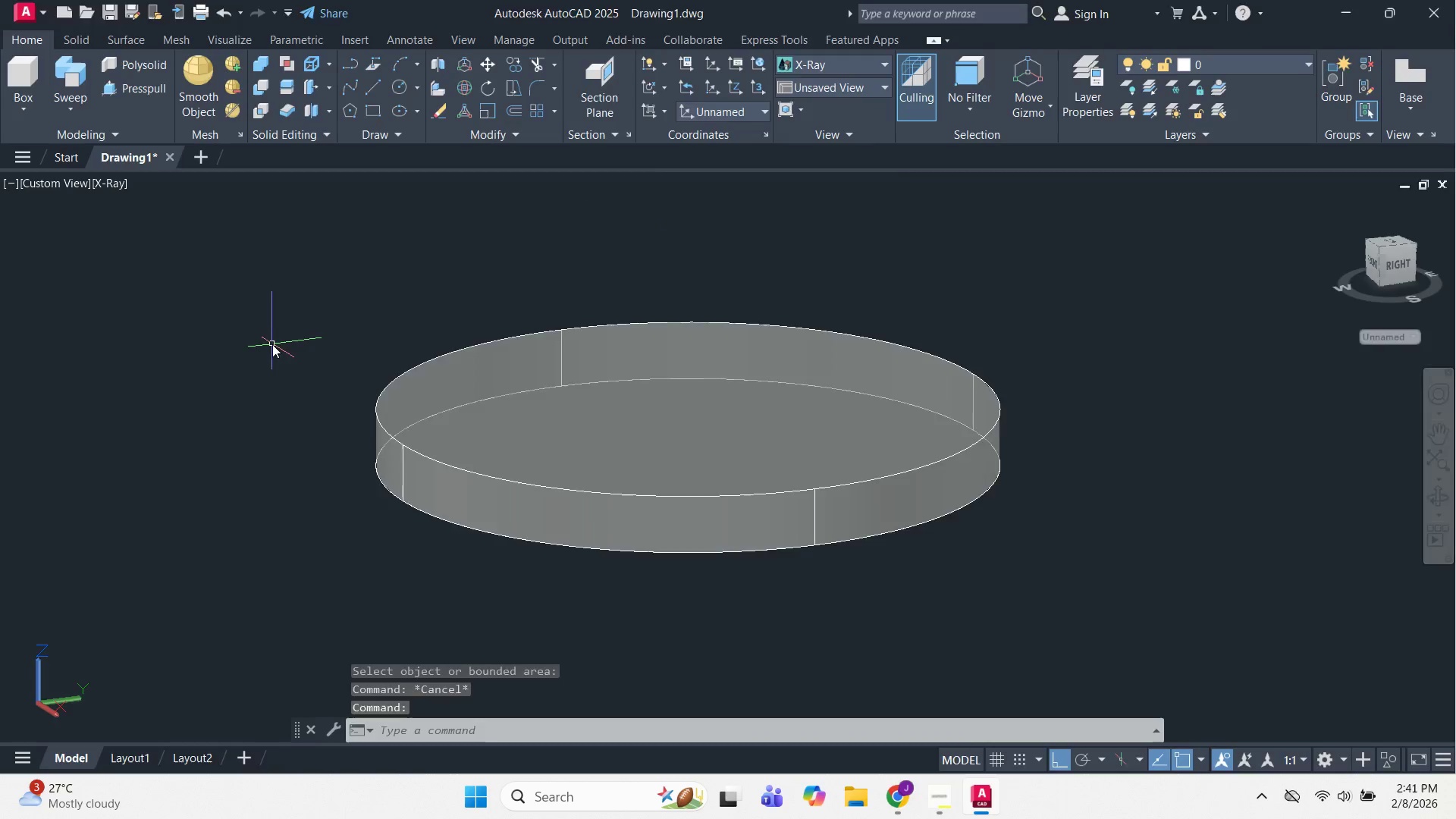 
key(Alt+Tab)